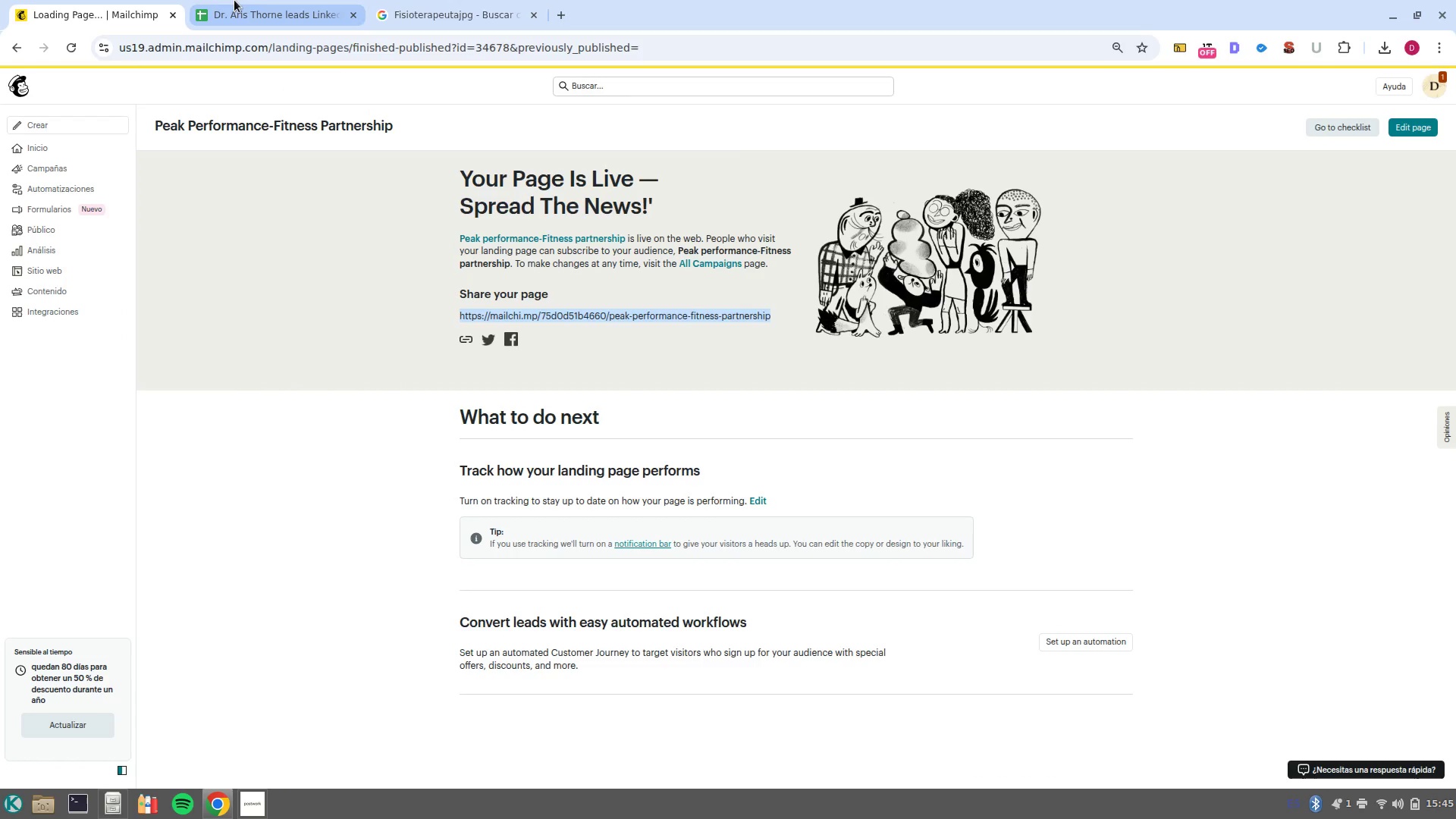 
left_click([225, 0])
 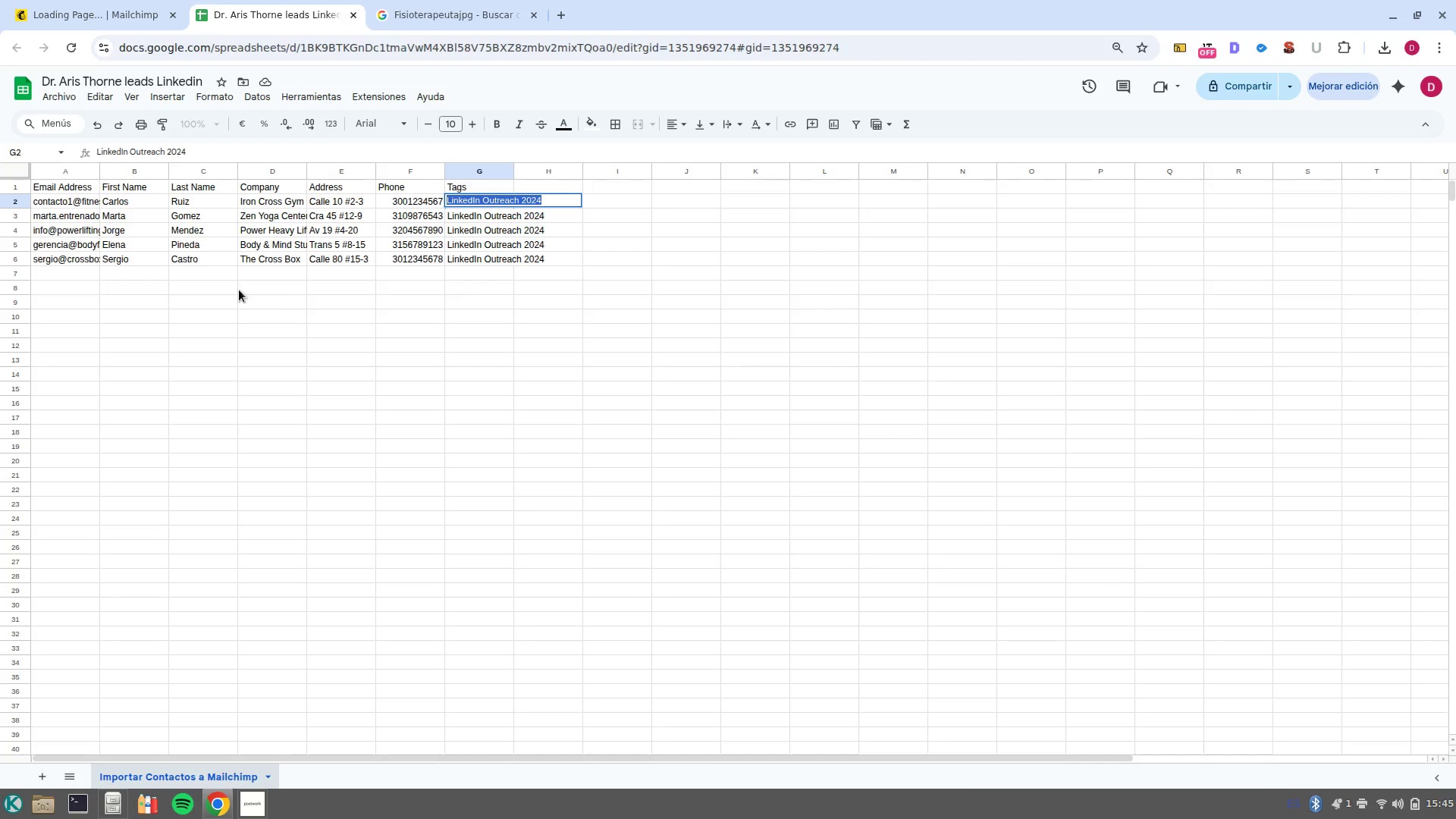 
left_click([222, 292])
 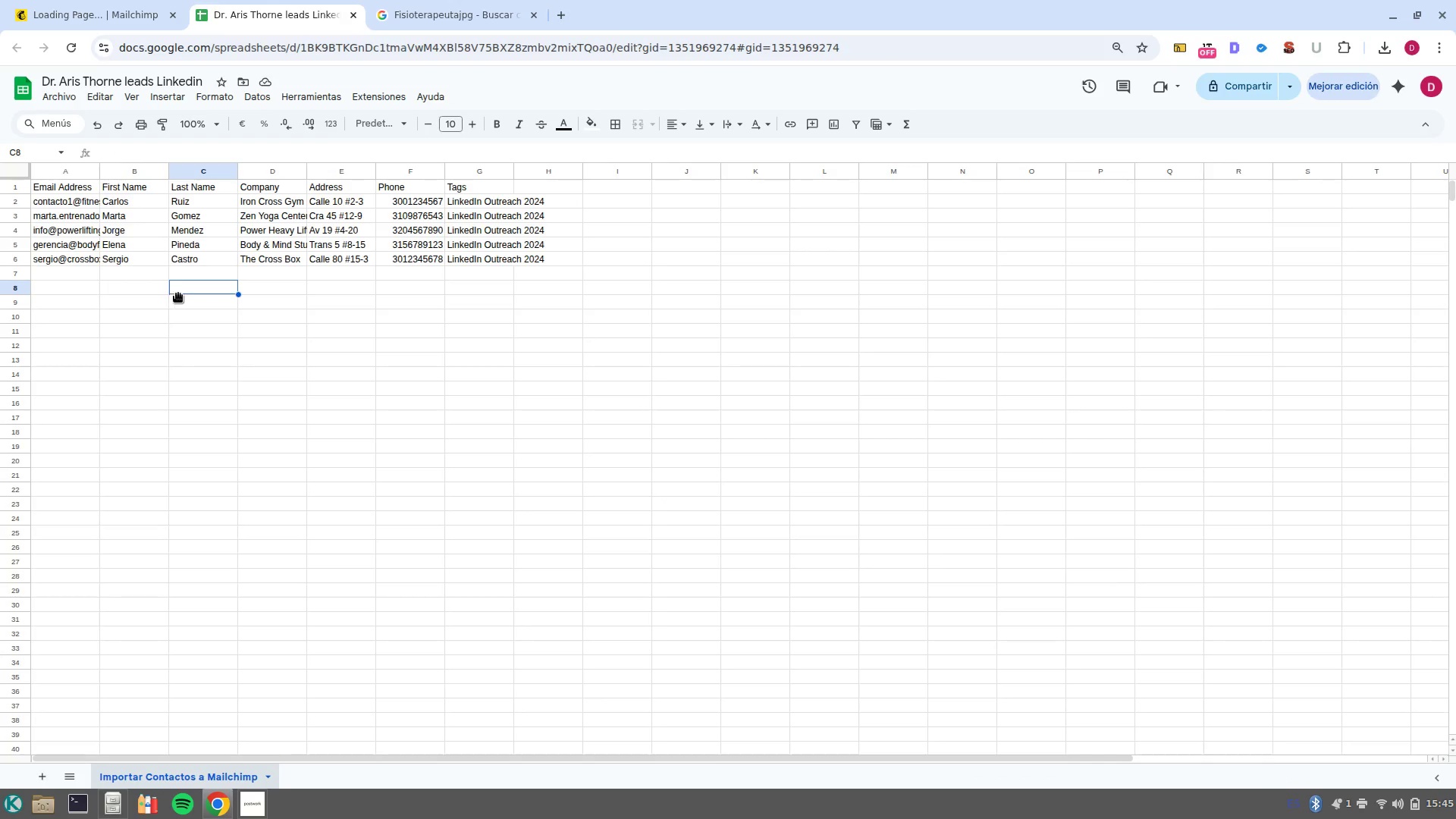 
hold_key(key=ControlLeft, duration=0.6)
 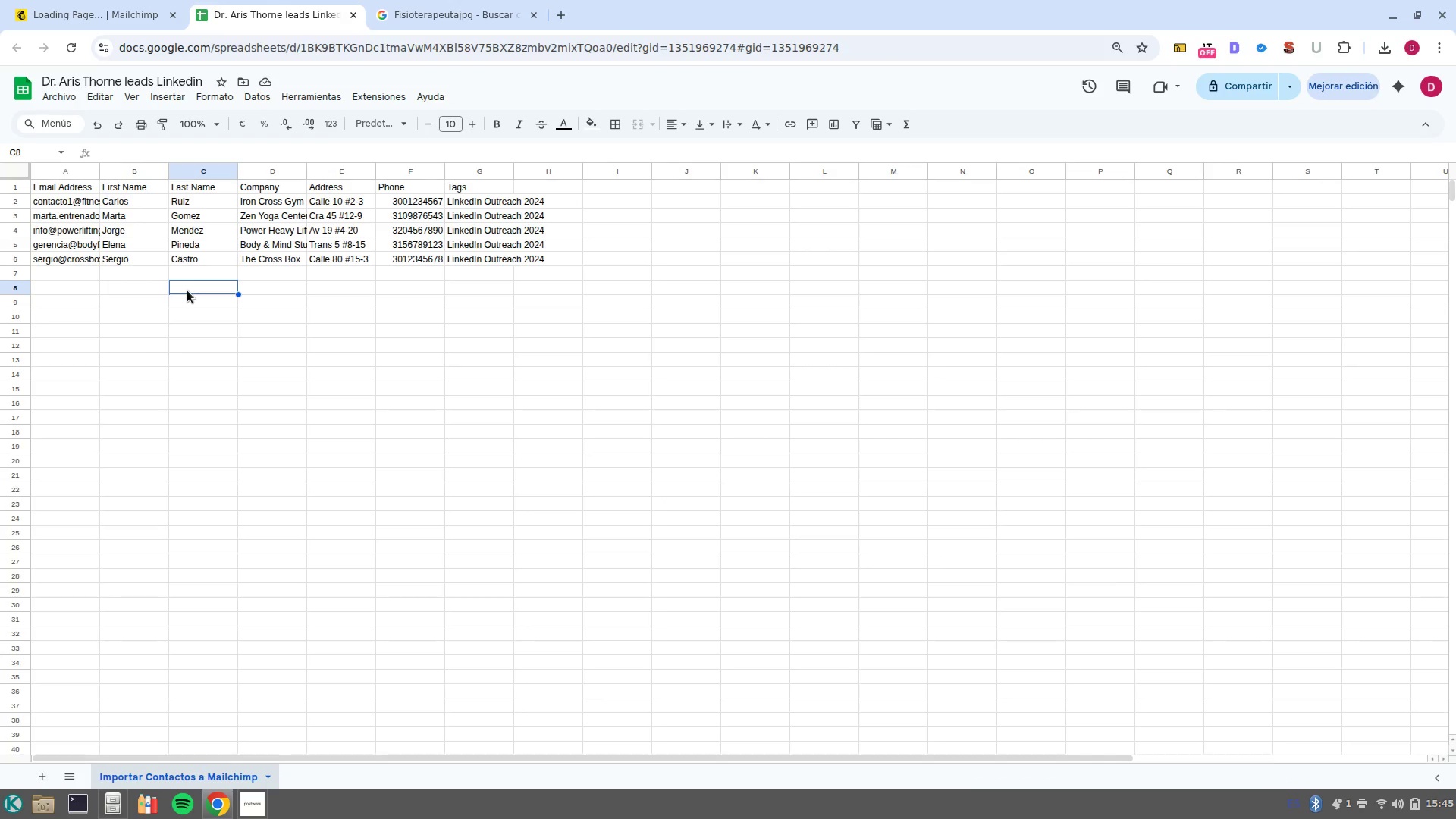 
hold_key(key=ControlLeft, duration=0.36)